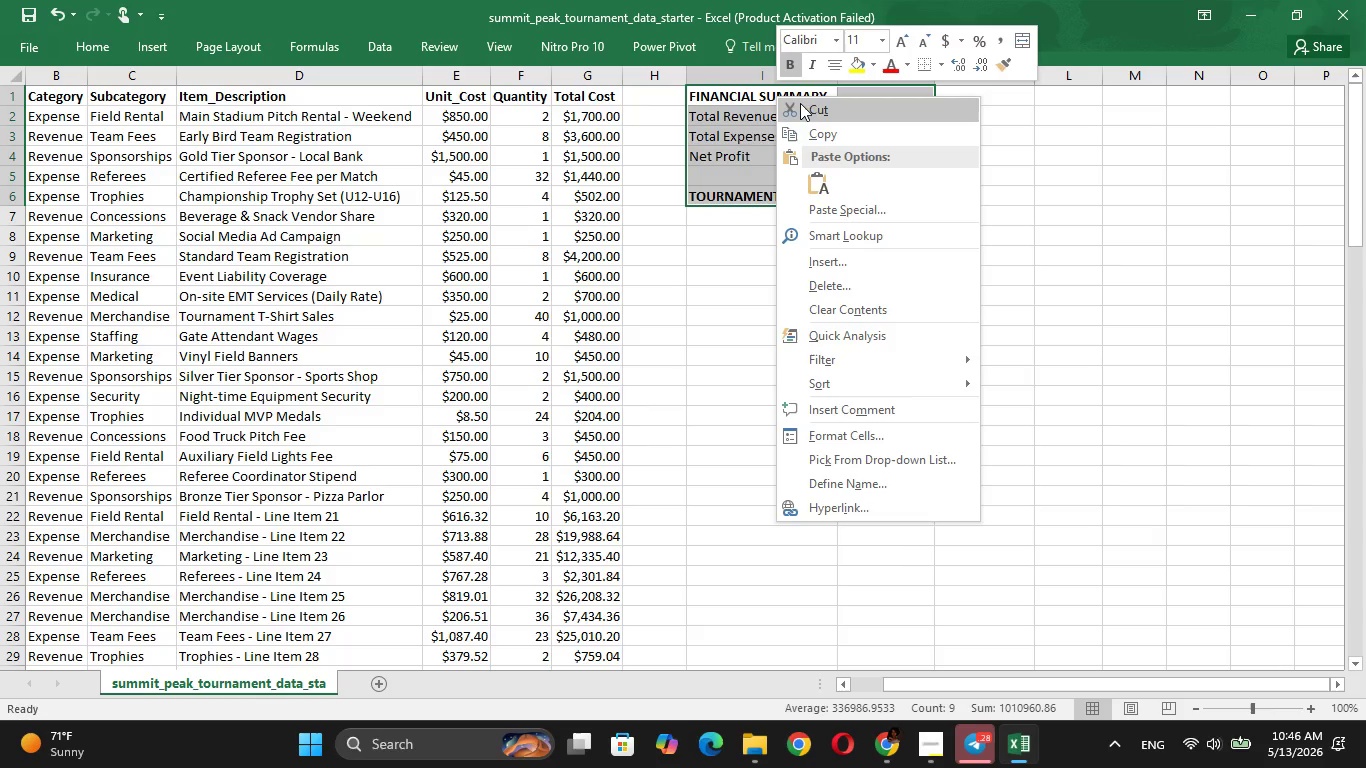 
left_click([805, 106])
 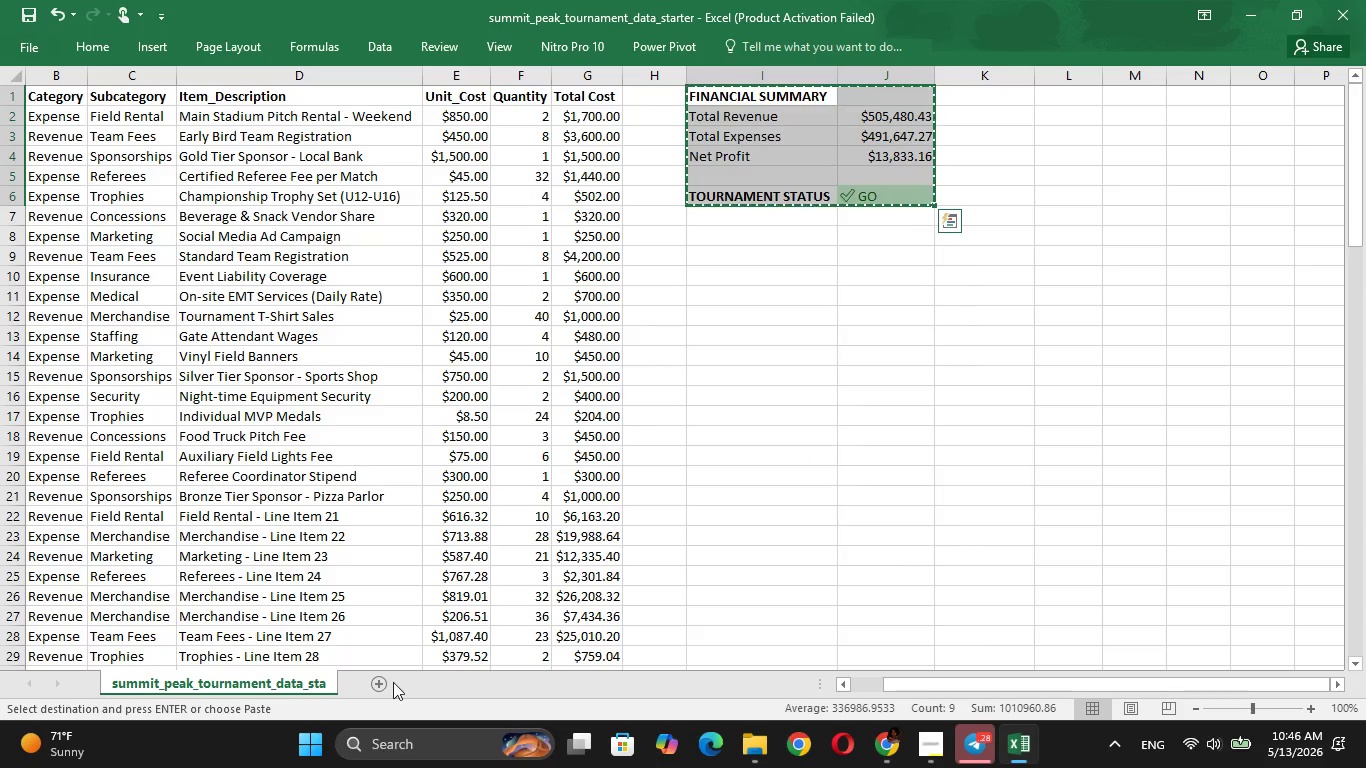 
left_click([379, 690])
 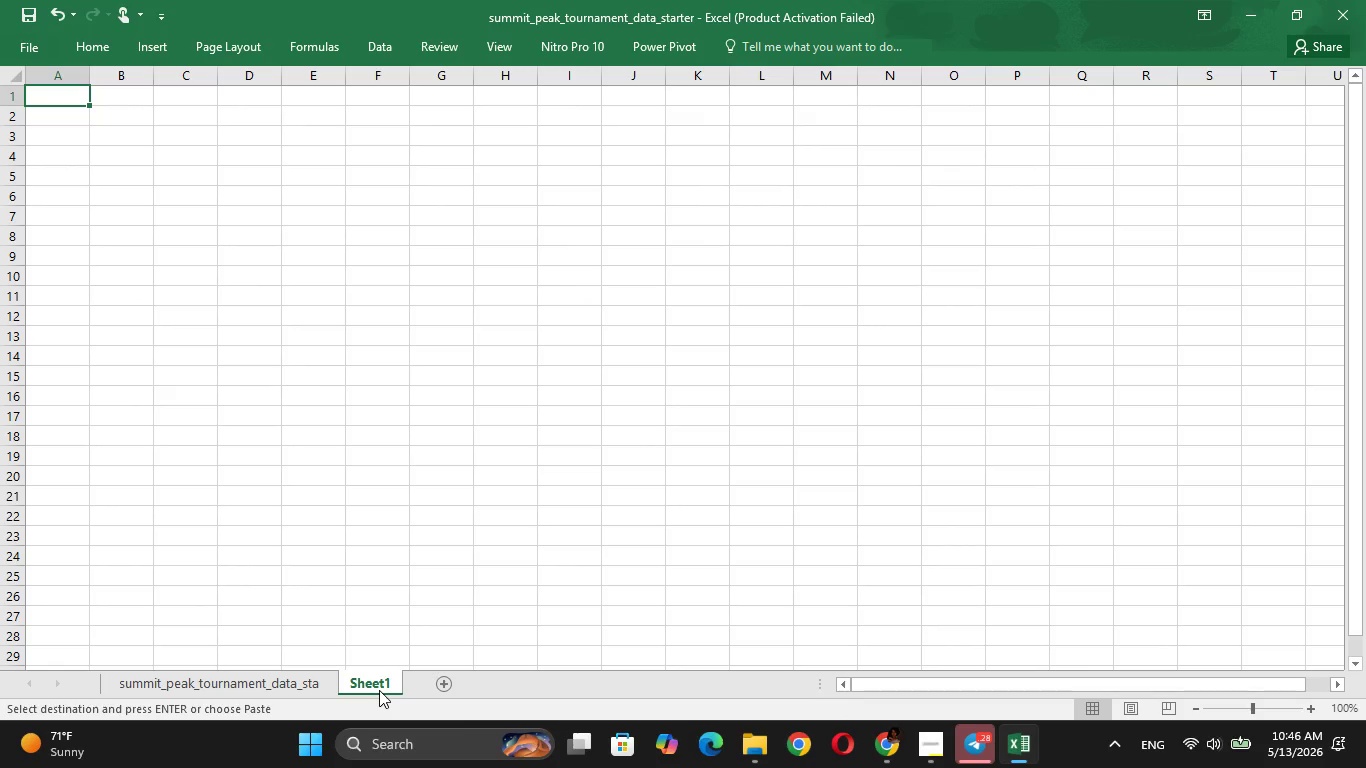 
double_click([379, 690])
 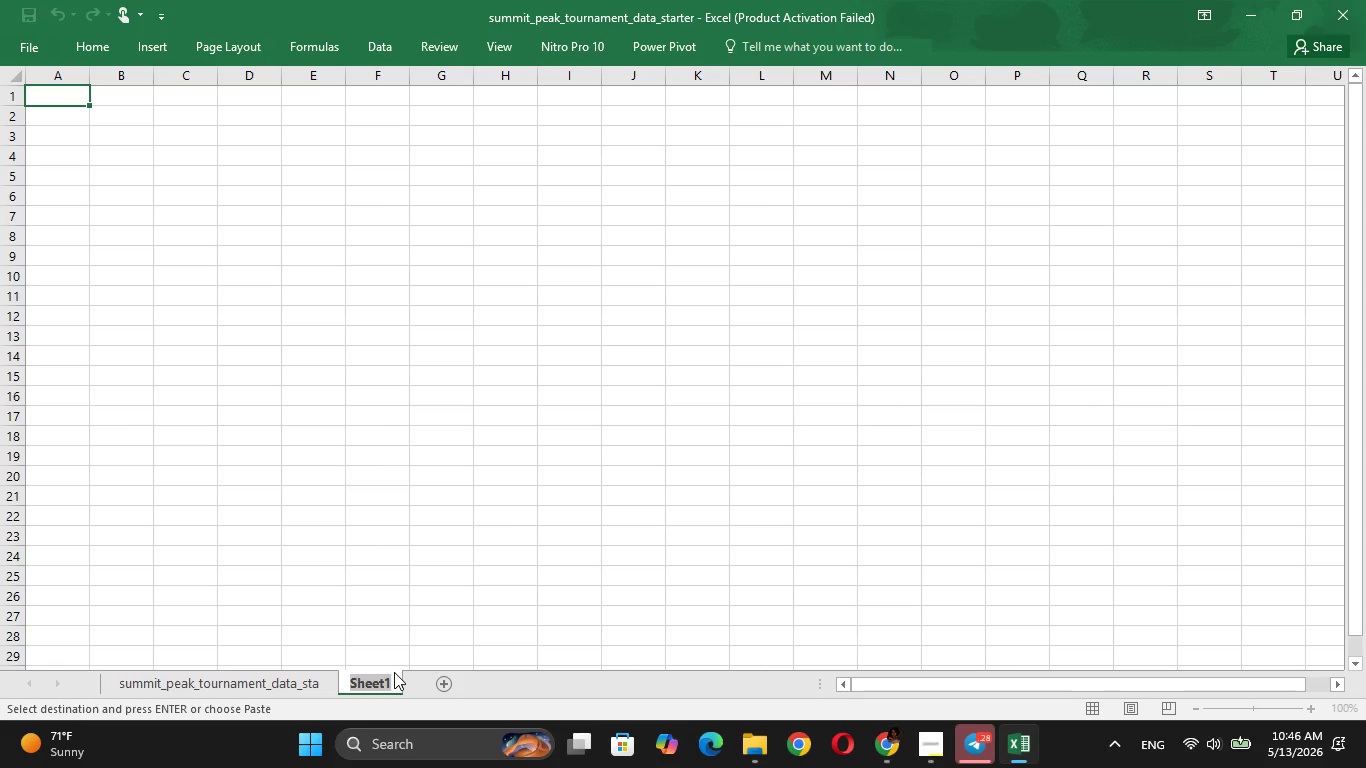 
key(Backspace)
type(t)
key(Backspace)
type(Tournament)
 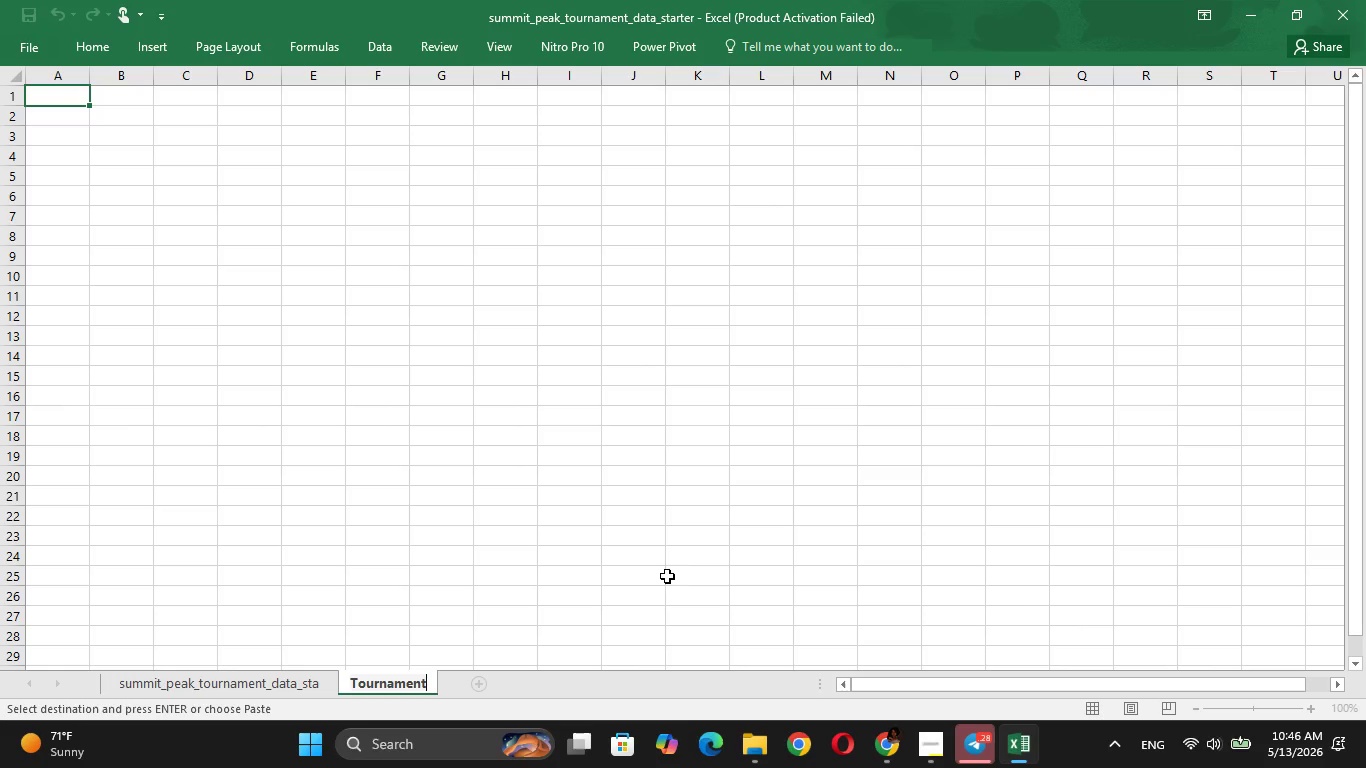 
type( Dashboard)
 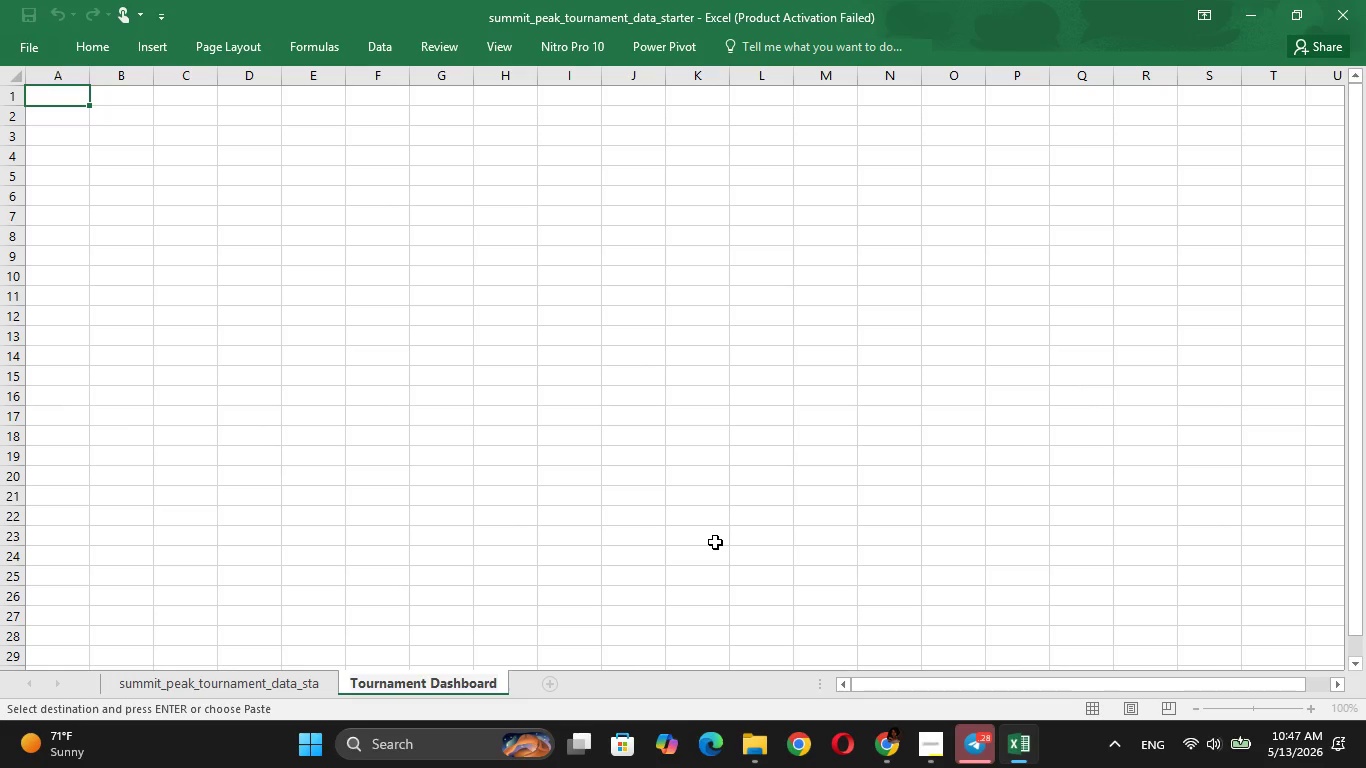 
key(Enter)
 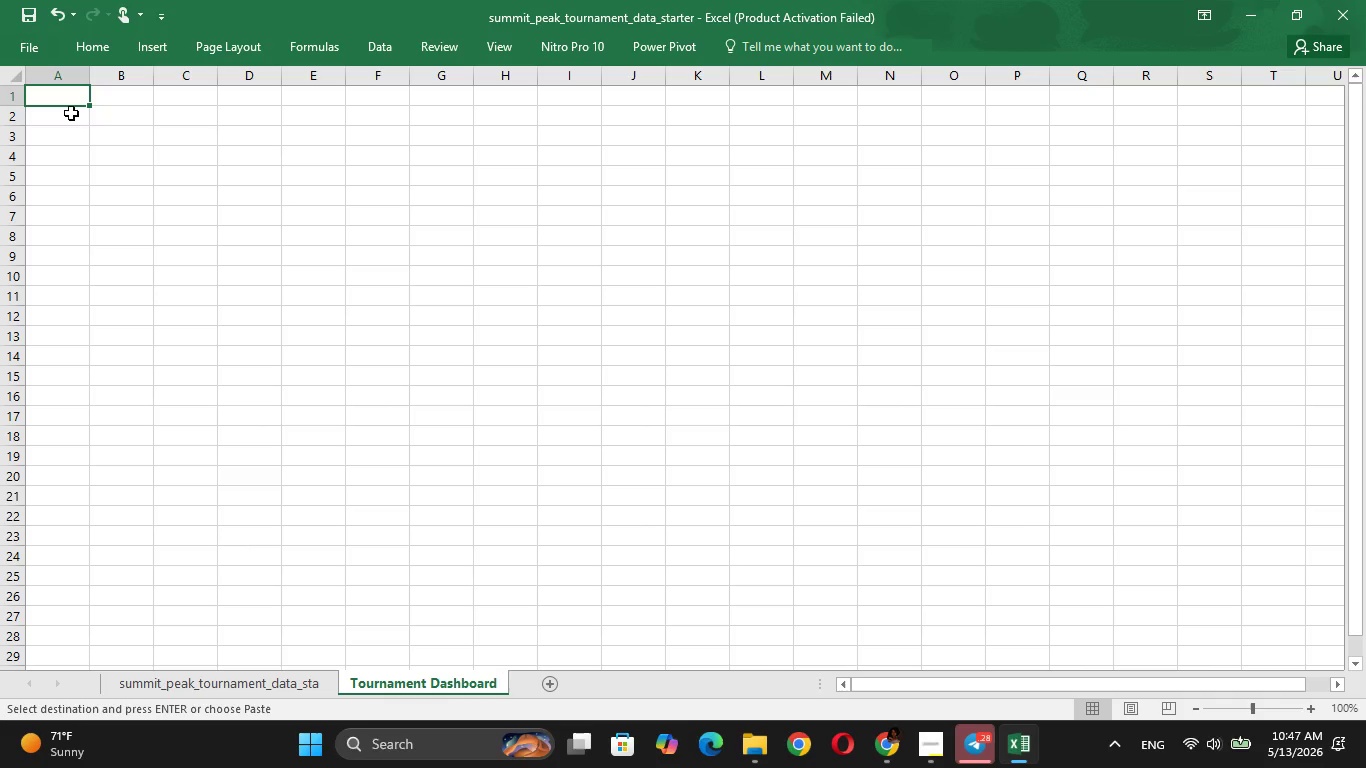 
key(Control+V)
 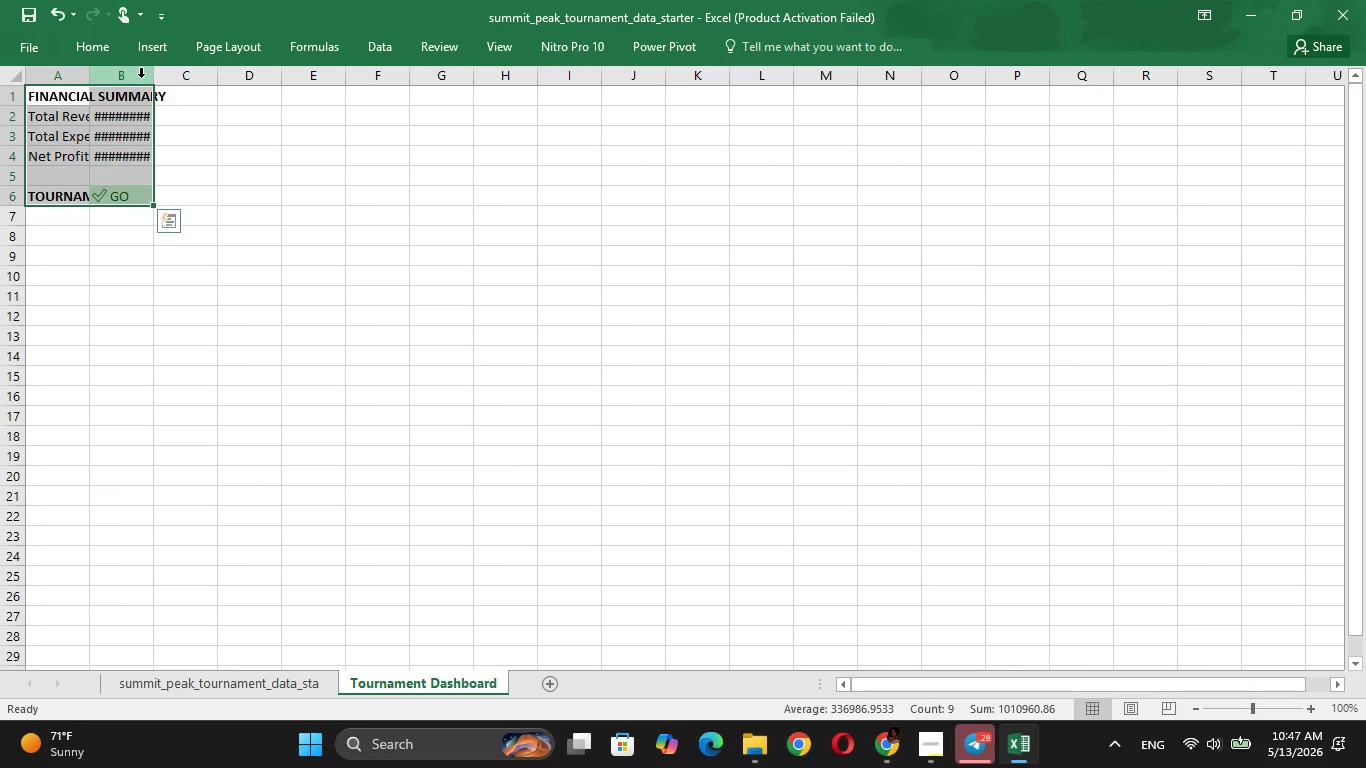 
double_click([152, 76])
 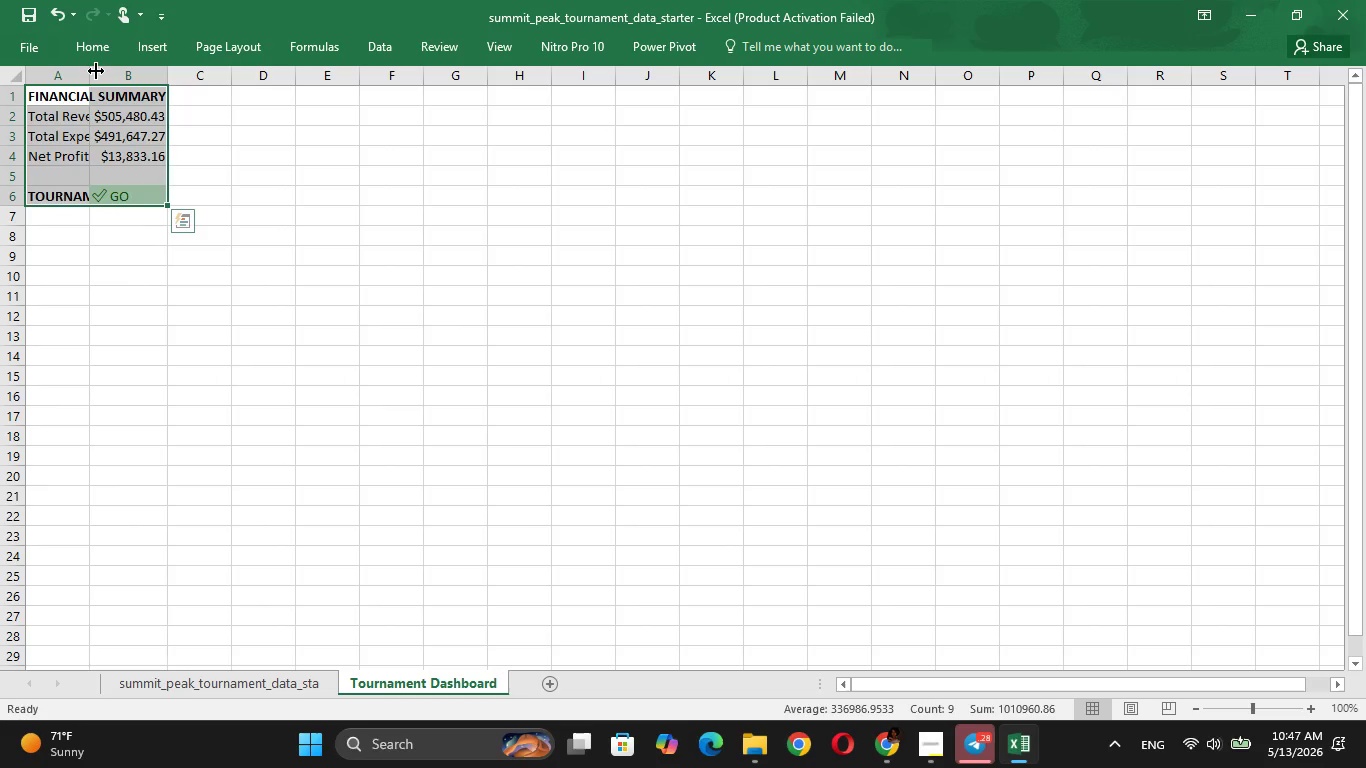 
double_click([96, 71])
 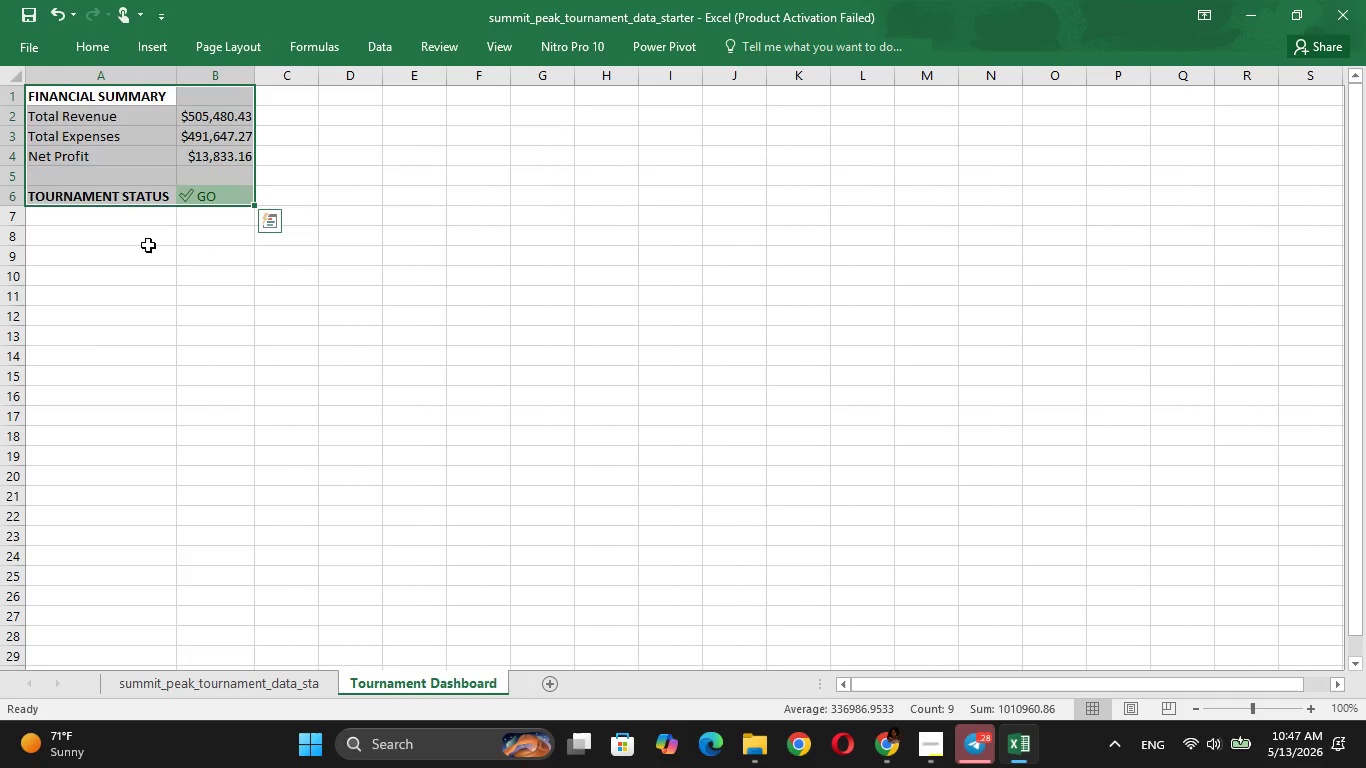 
left_click([172, 261])
 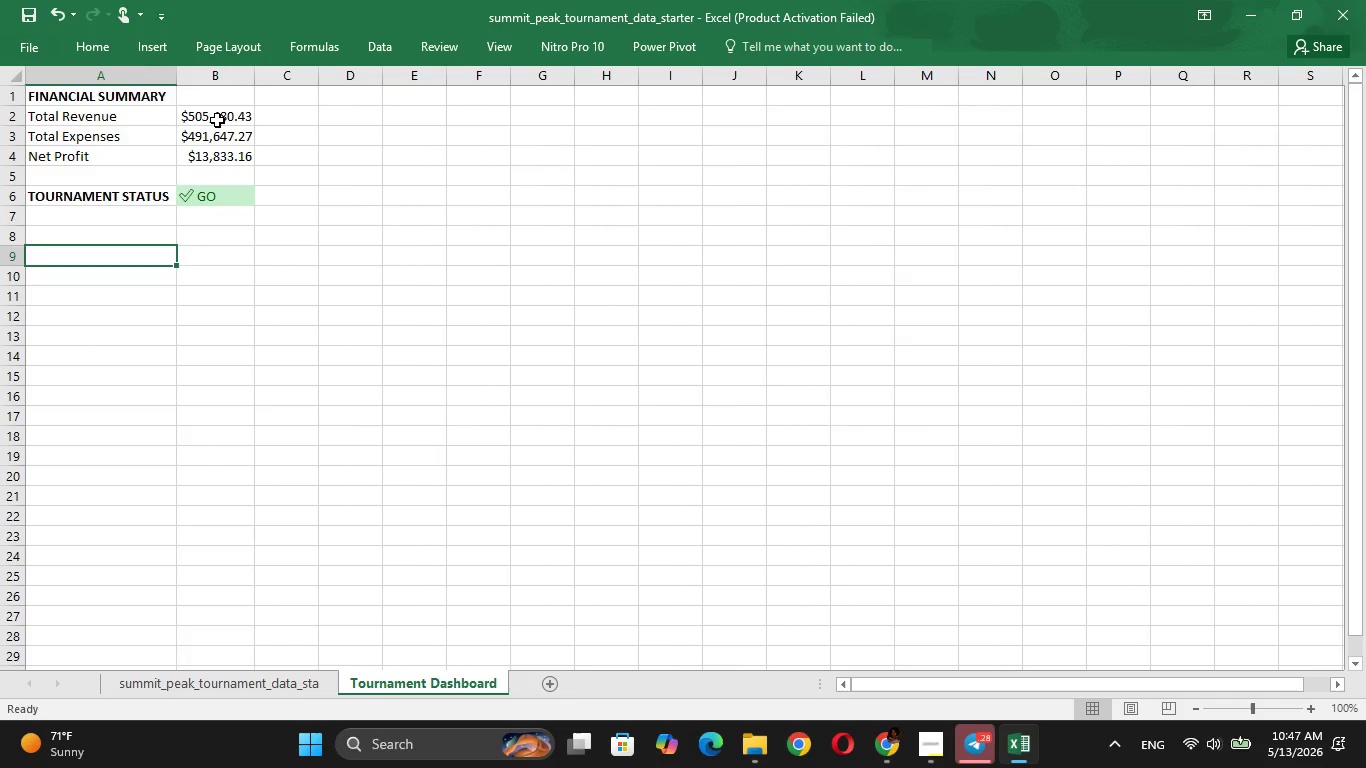 
double_click([217, 120])
 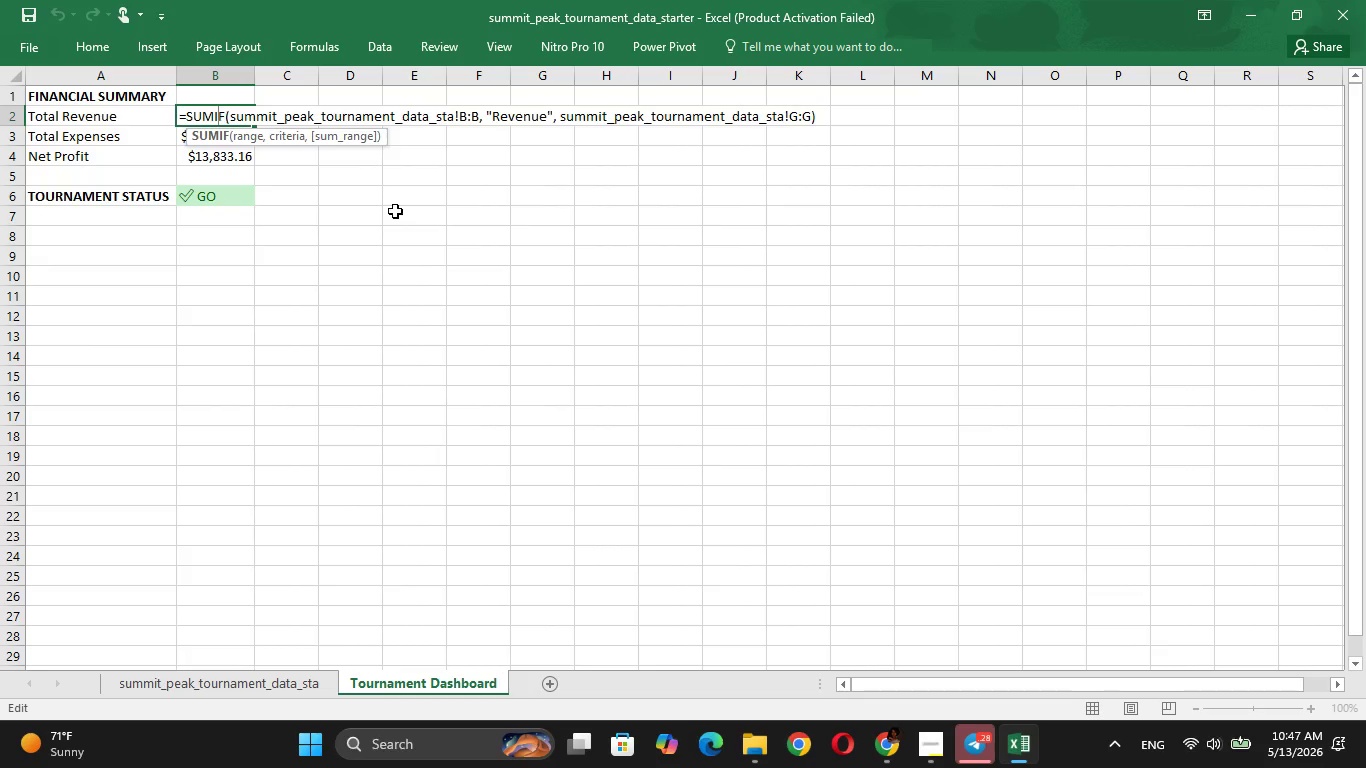 
left_click([271, 252])
 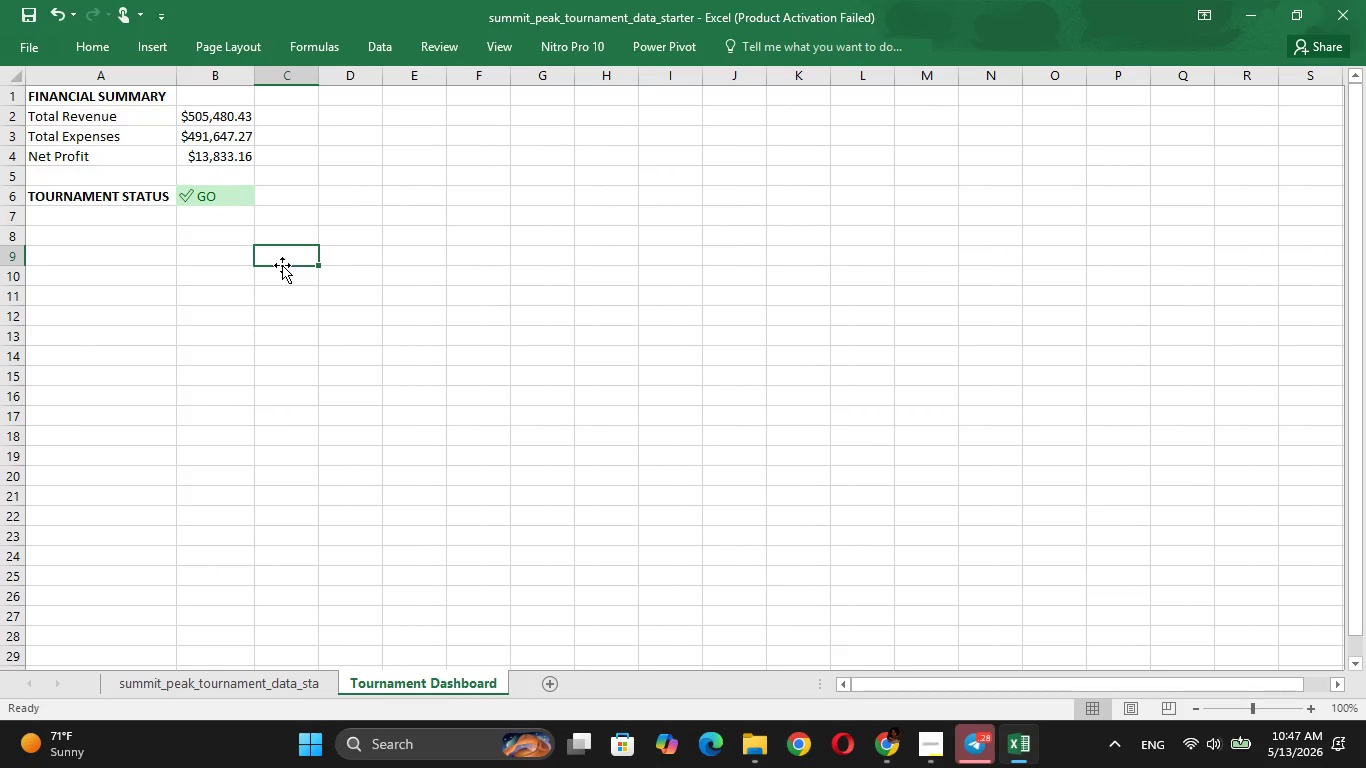 
wait(8.98)
 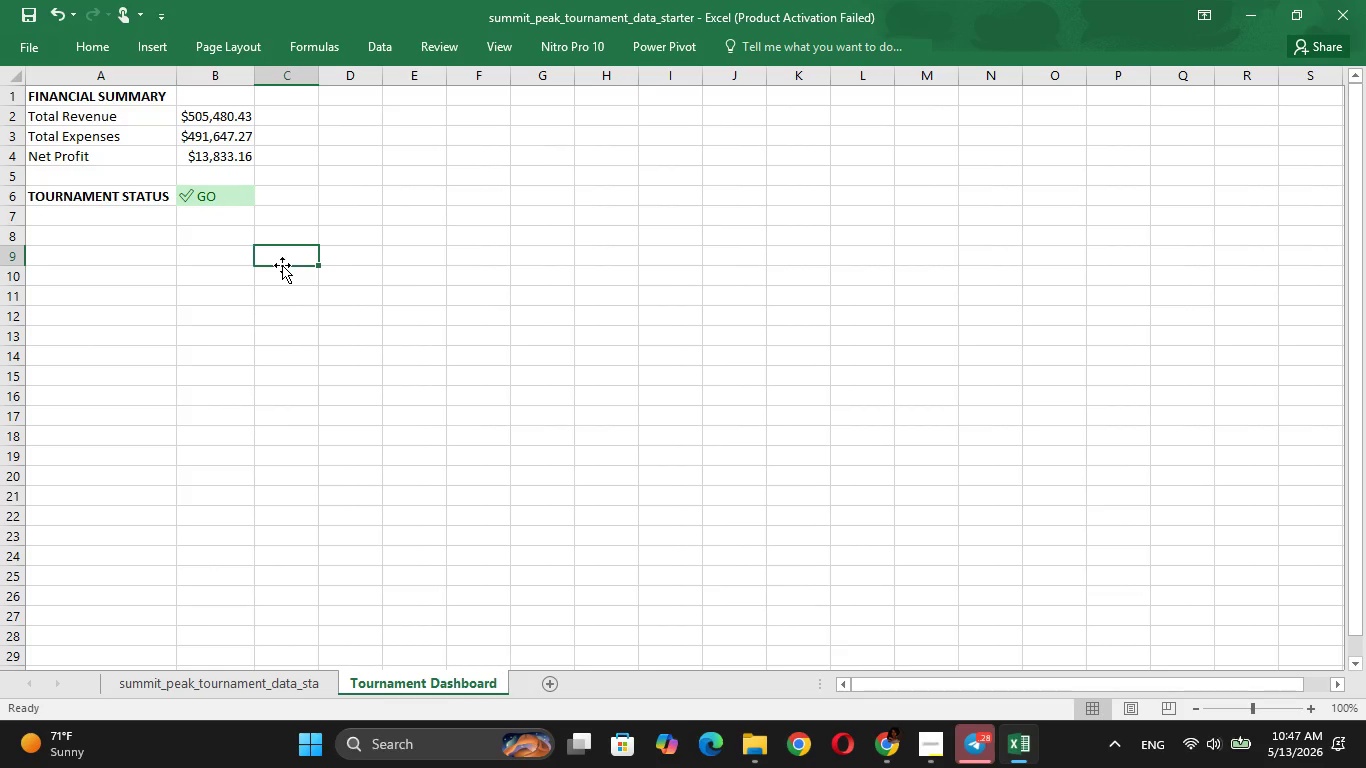 
double_click([259, 691])
 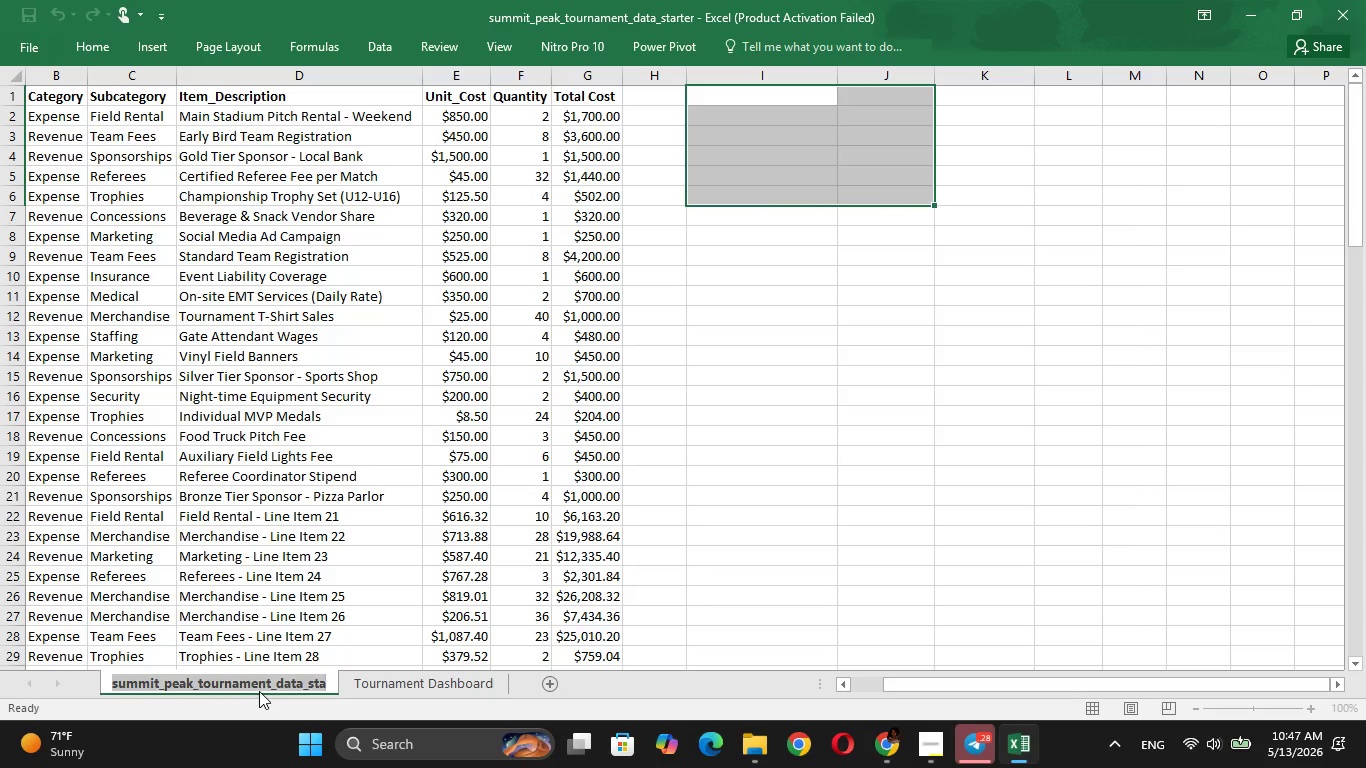 
key(Backspace)
type(Raw Data)
 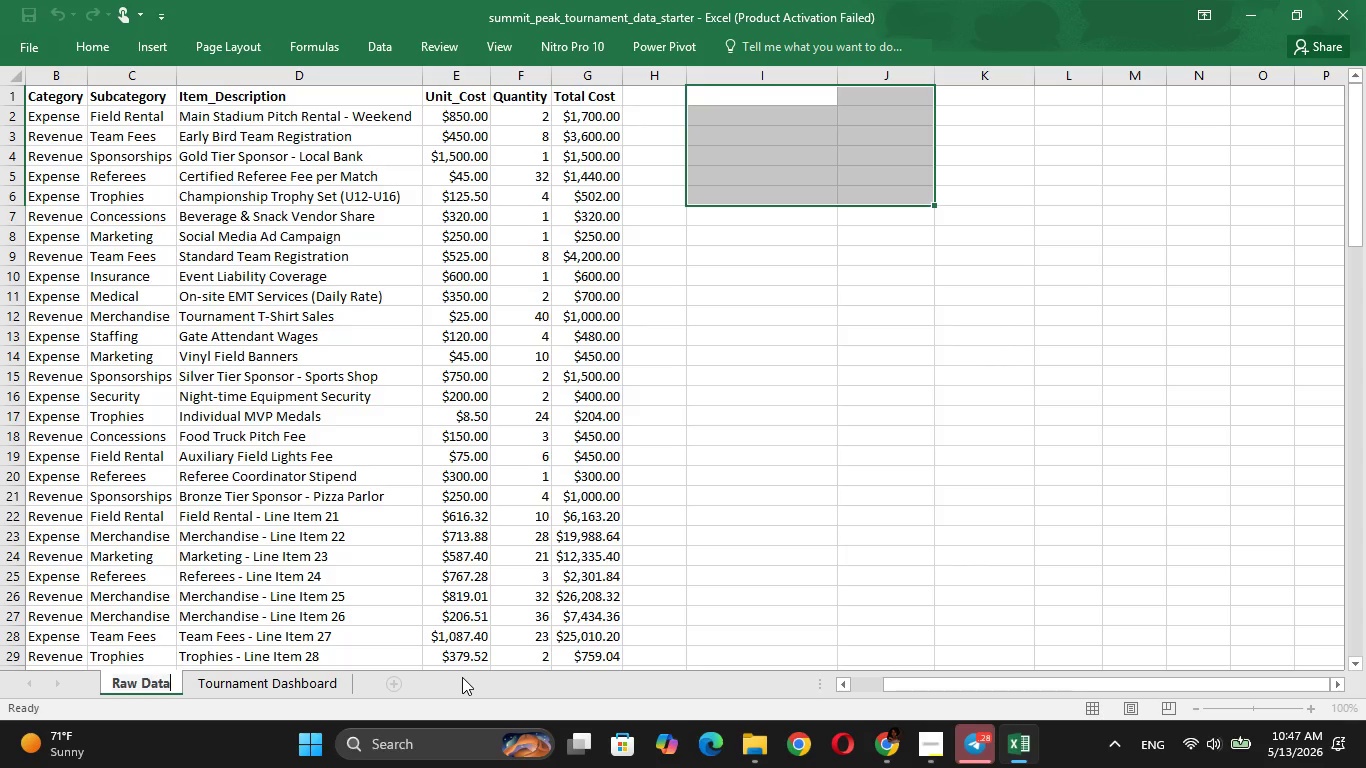 
left_click([758, 422])
 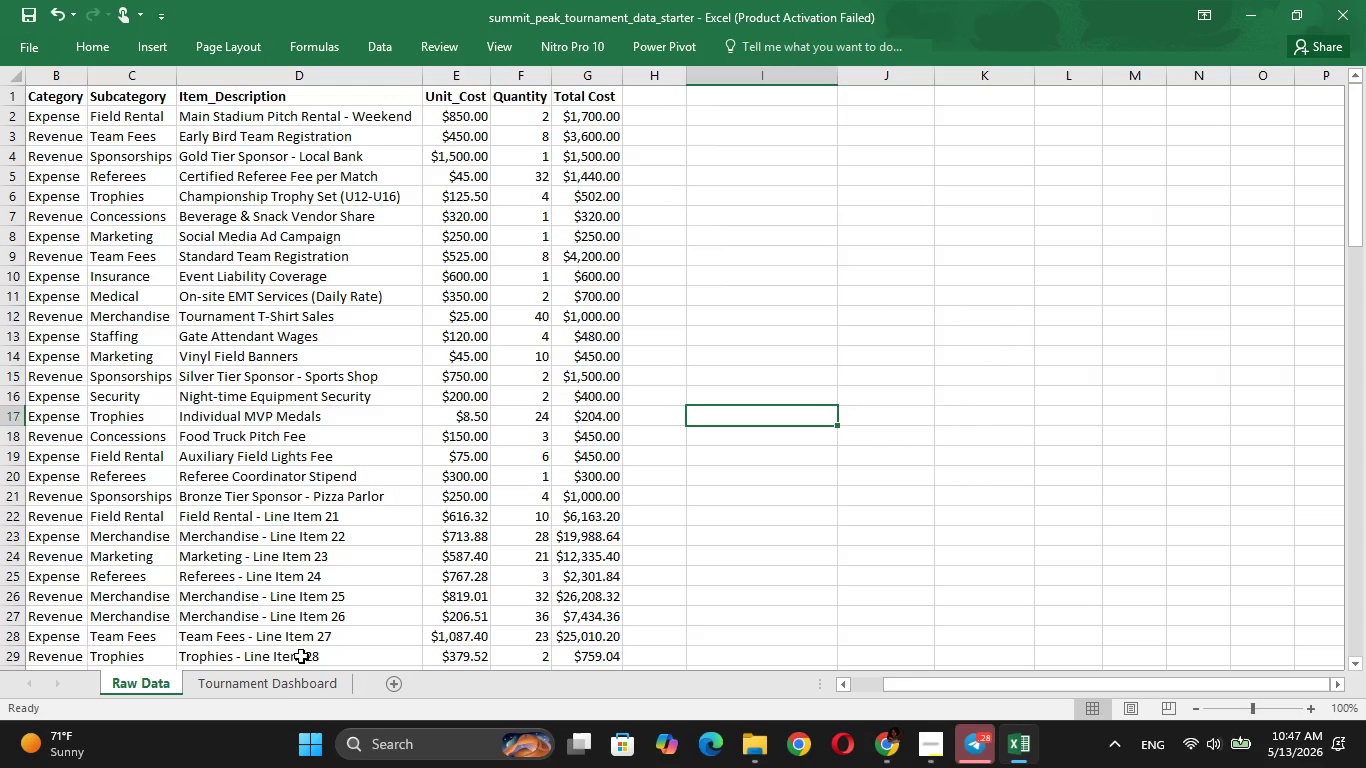 
left_click([275, 680])
 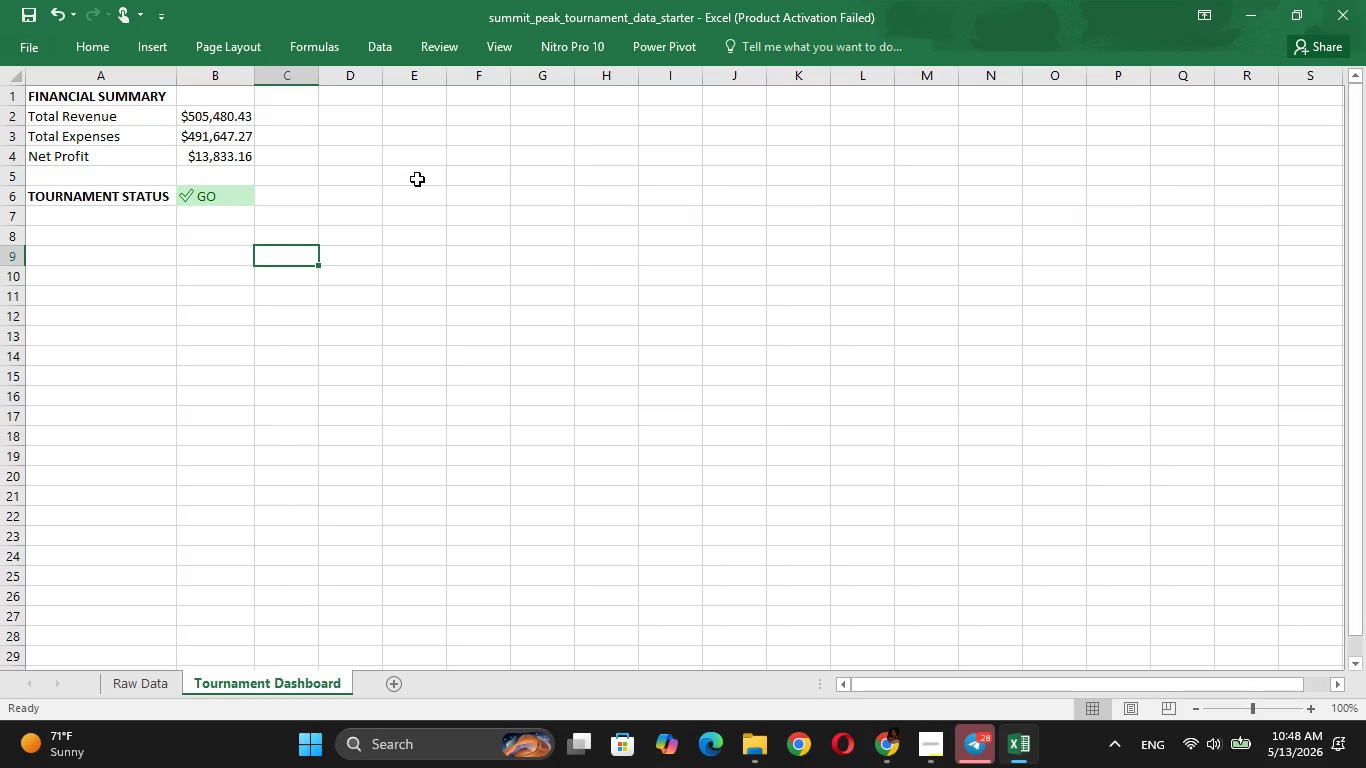 
wait(54.91)
 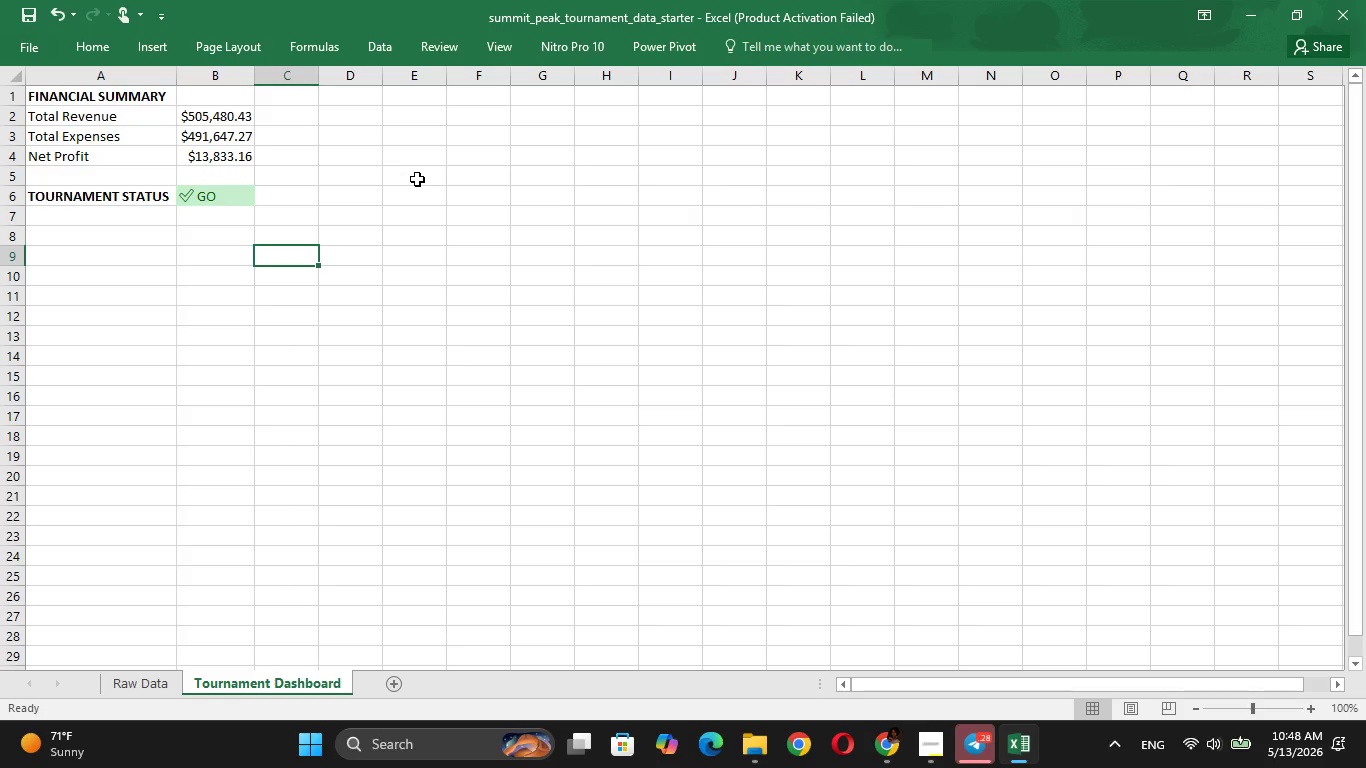 
left_click([929, 754])